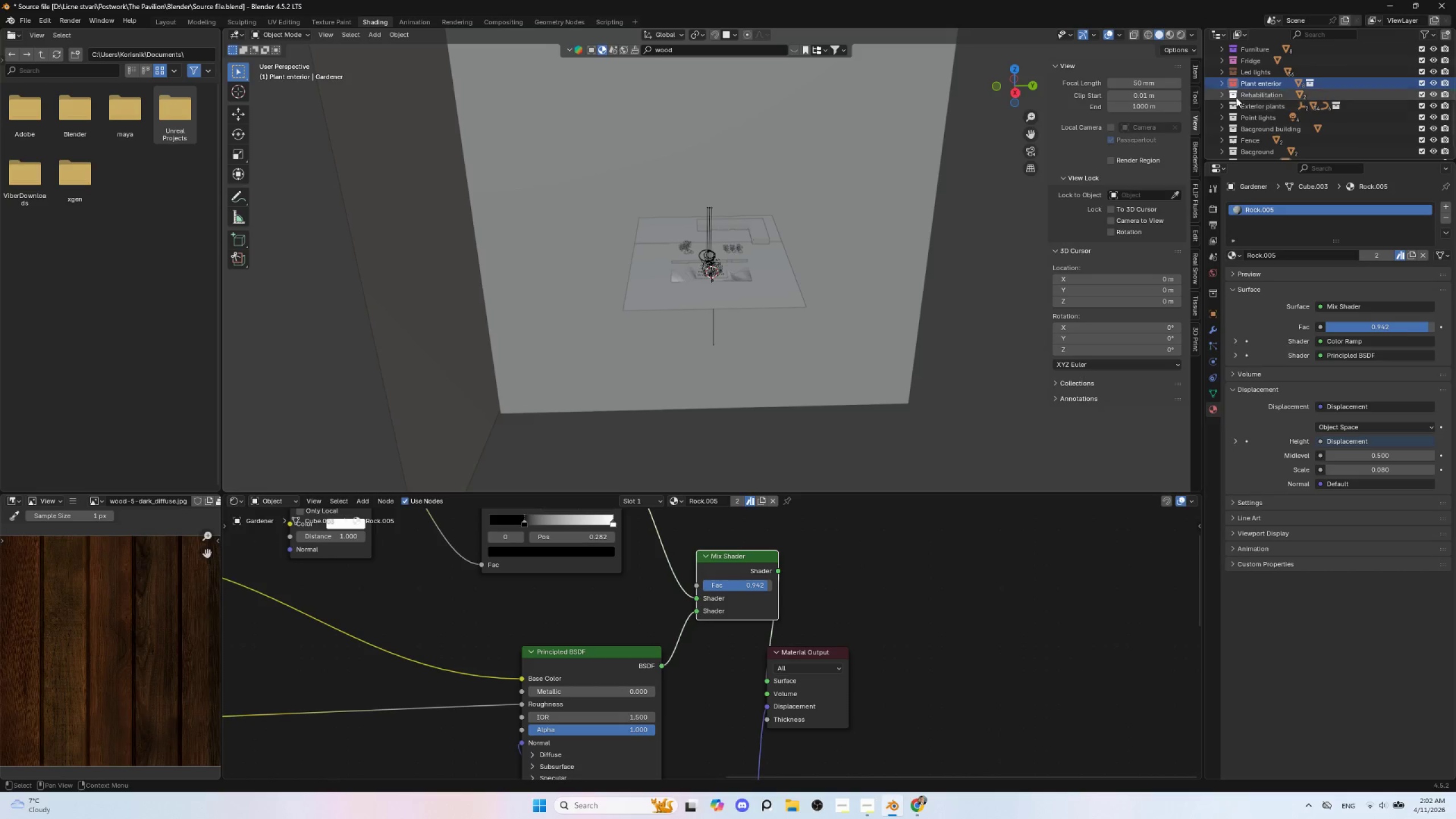 
right_click([1236, 95])
 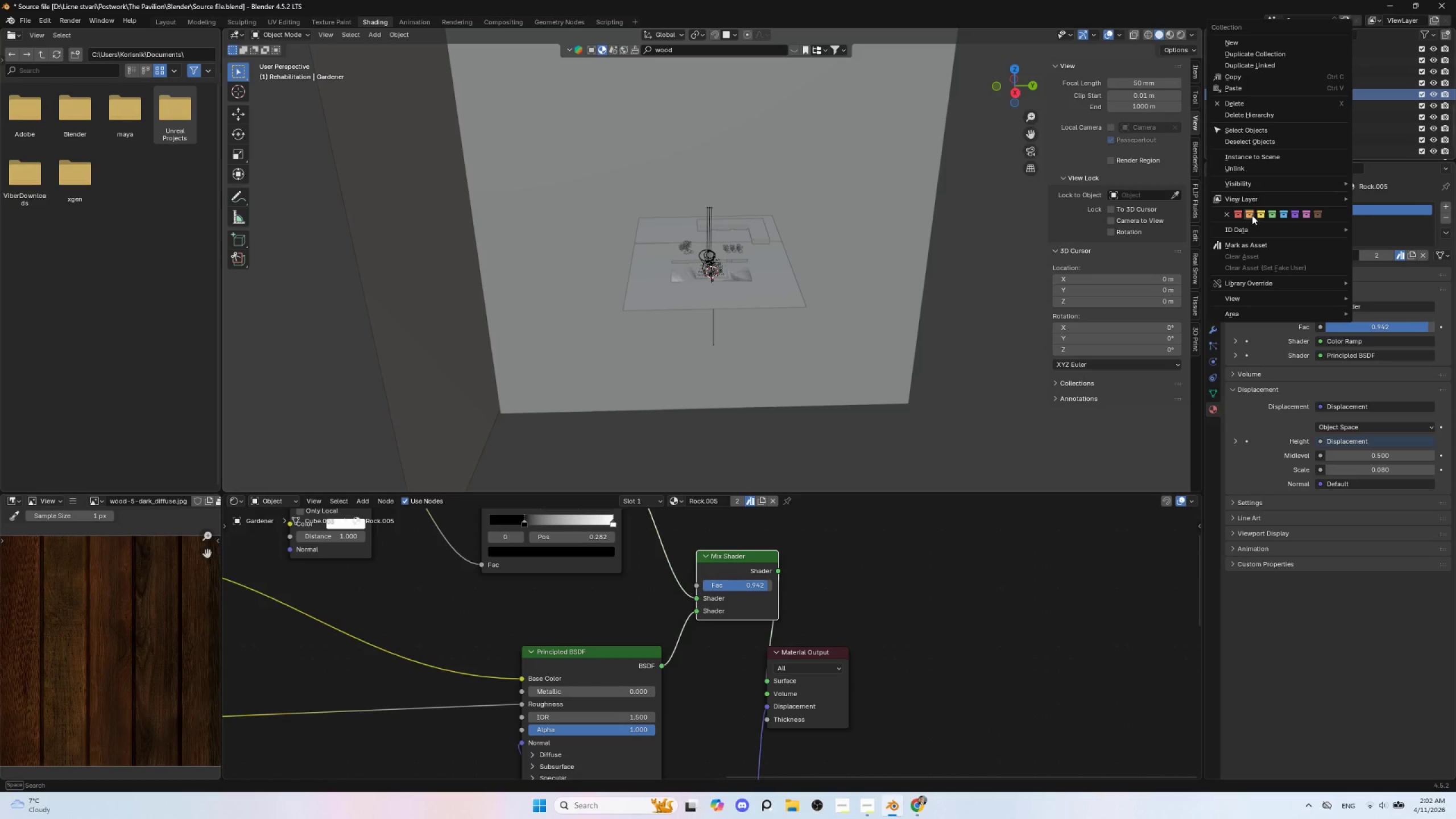 
left_click([1251, 214])
 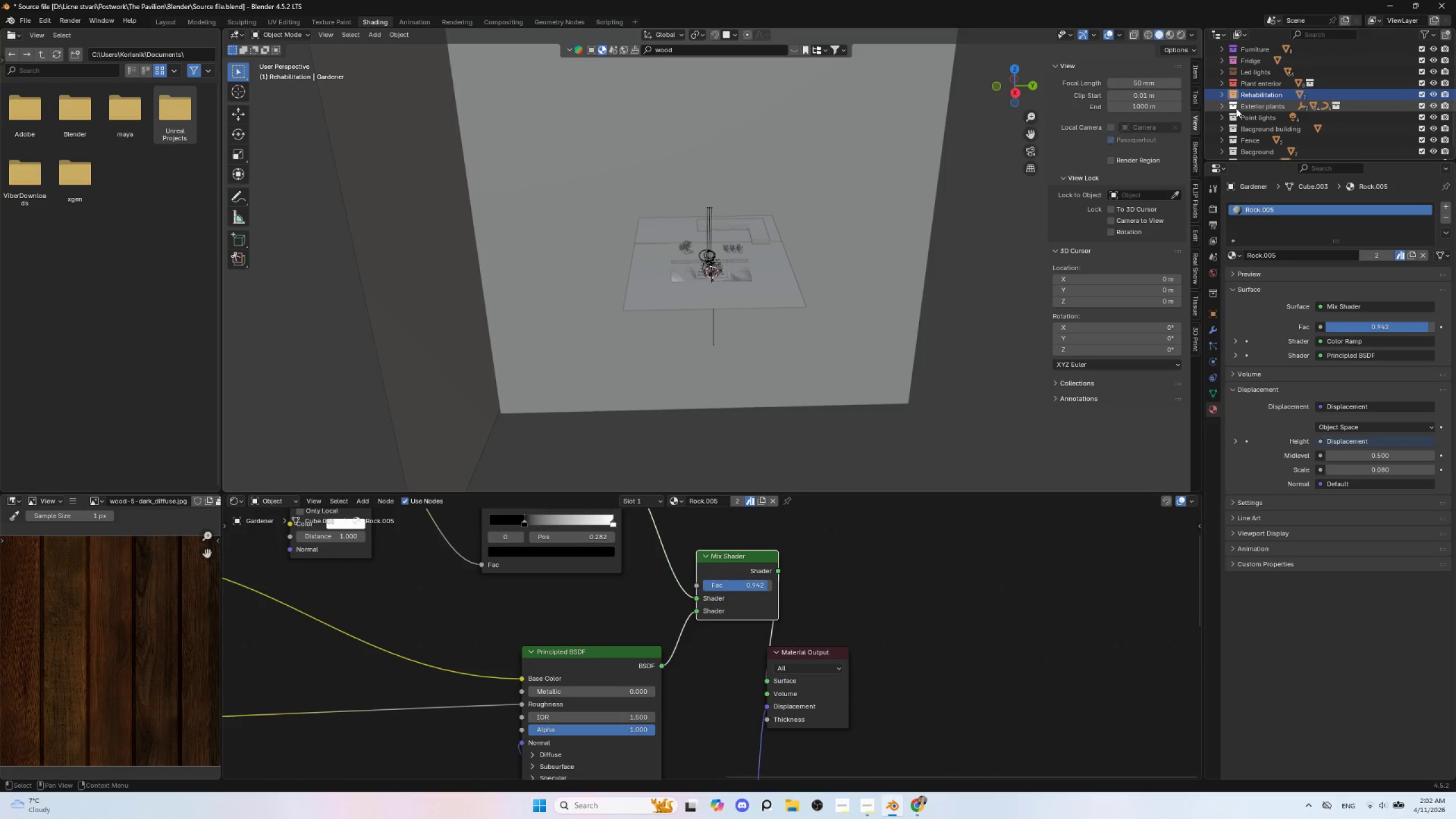 
right_click([1236, 108])
 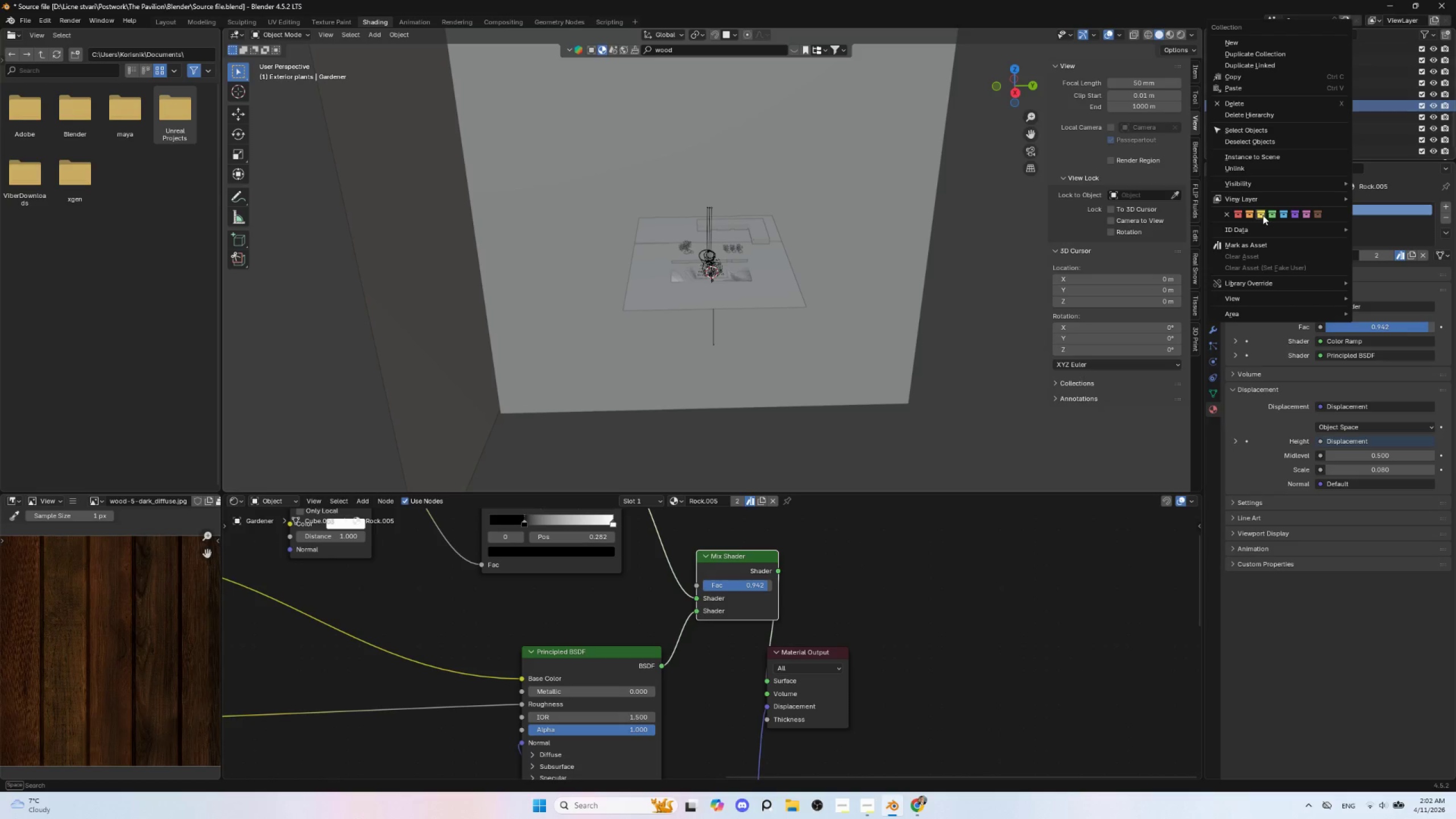 
left_click([1263, 215])
 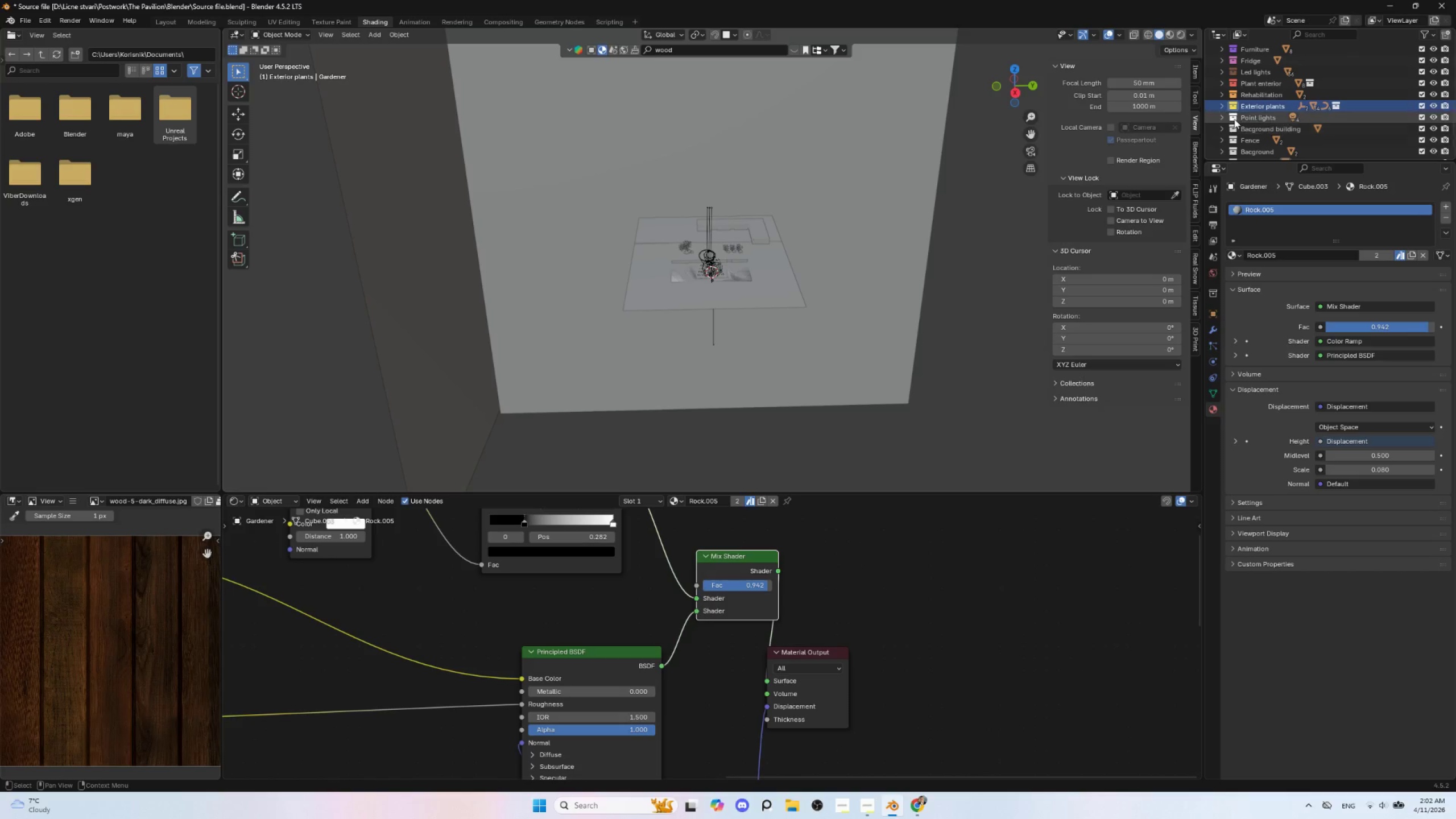 
right_click([1234, 118])
 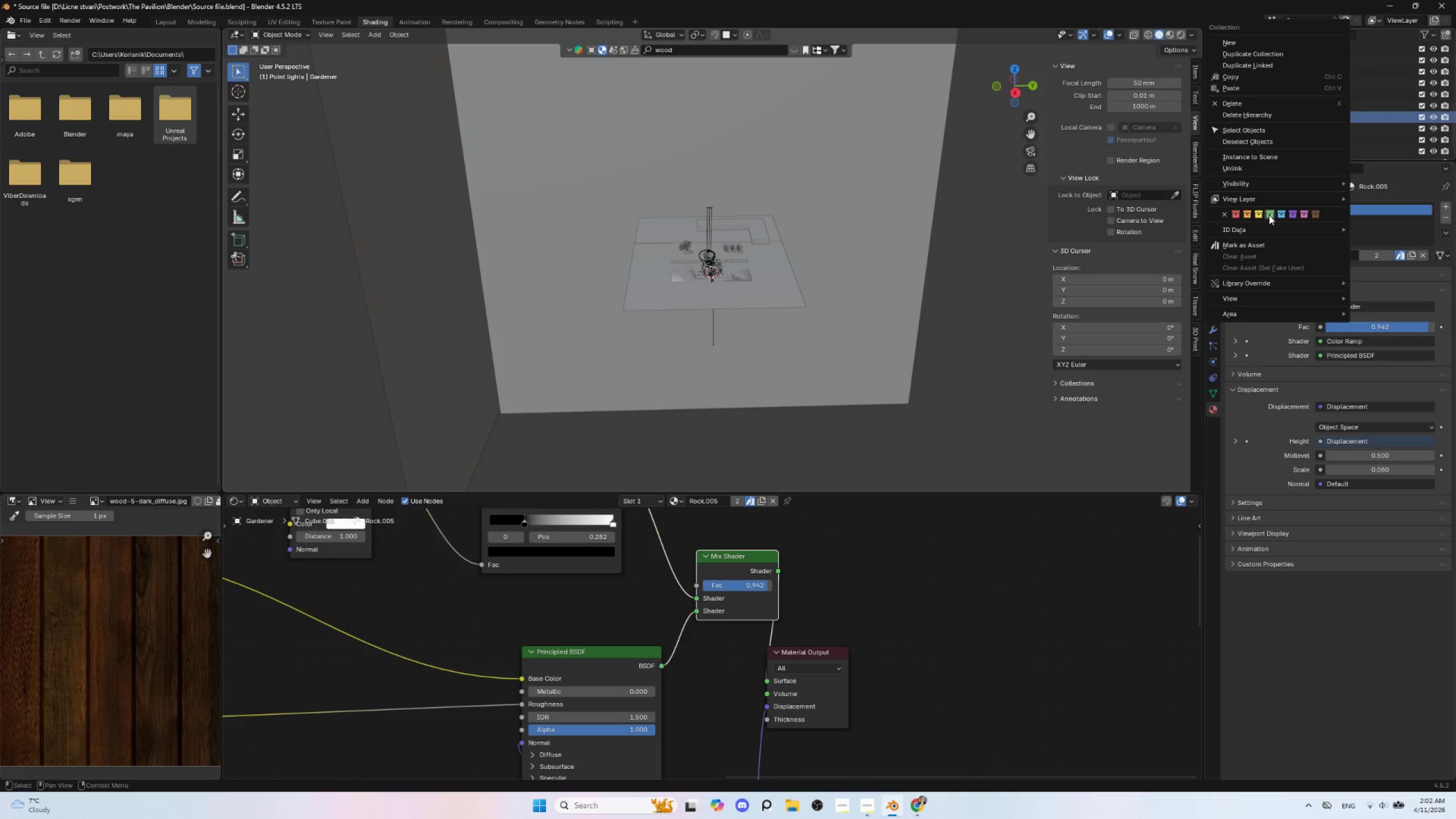 
left_click([1269, 215])
 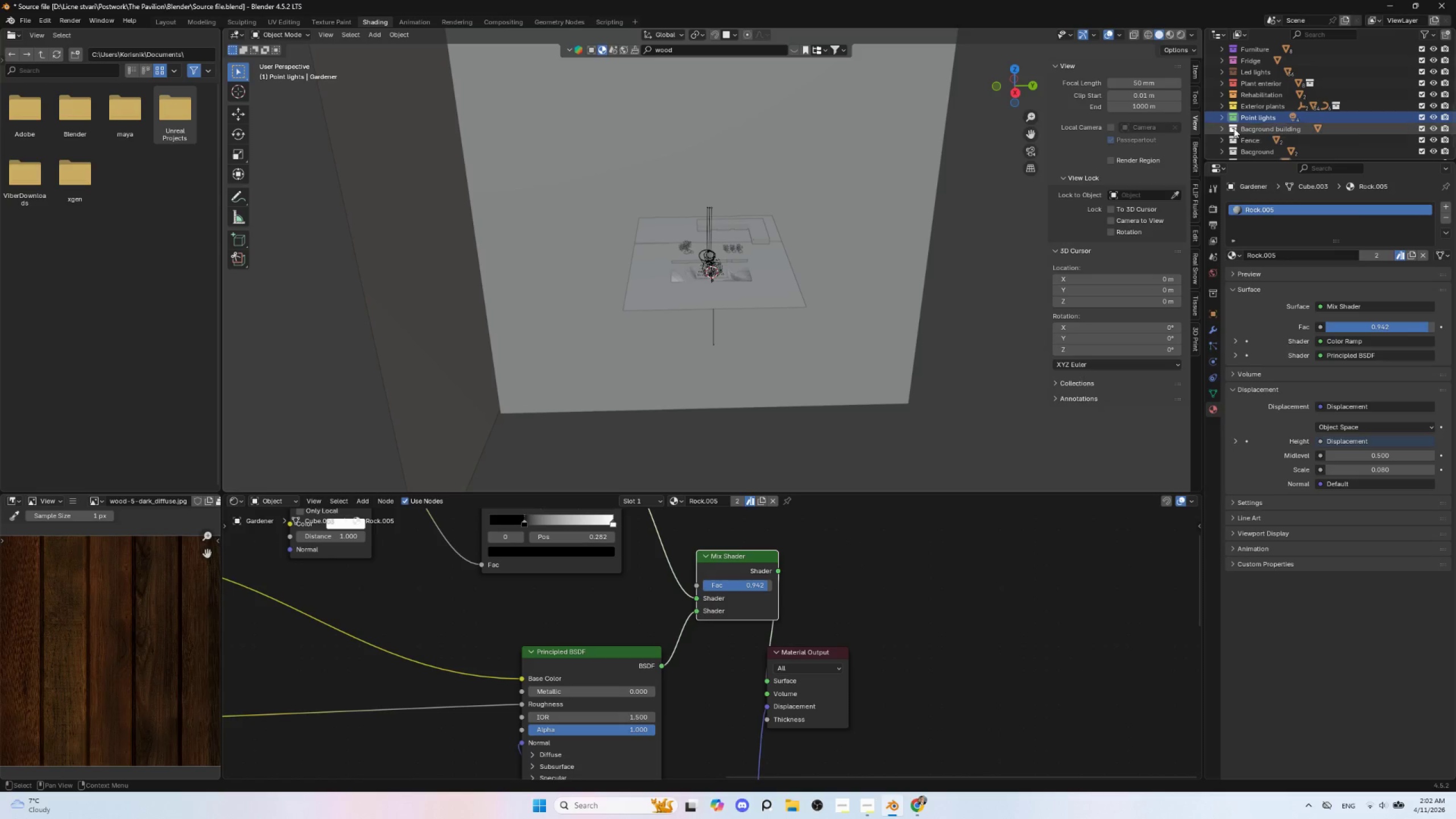 
right_click([1232, 126])
 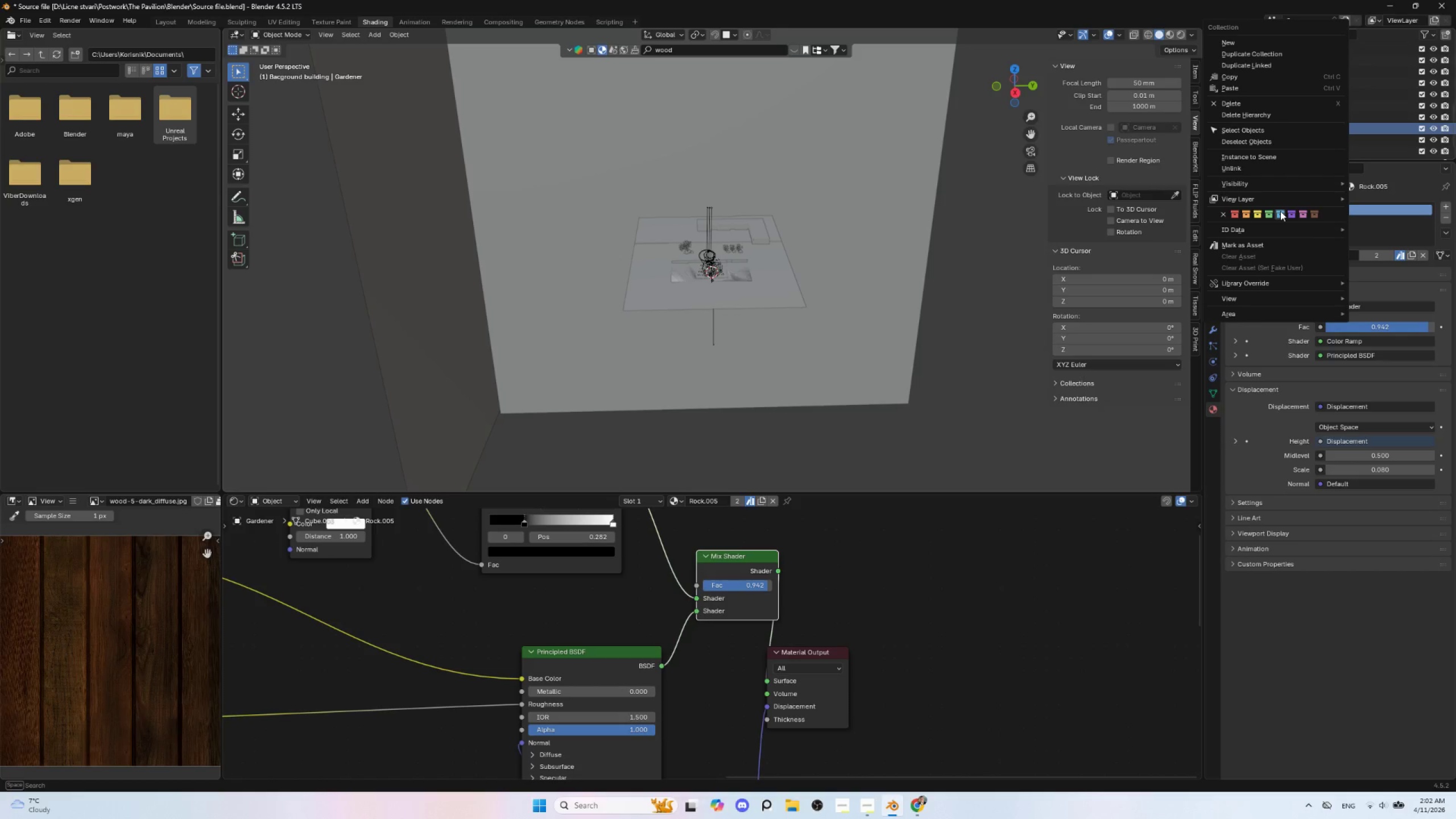 
left_click([1280, 211])
 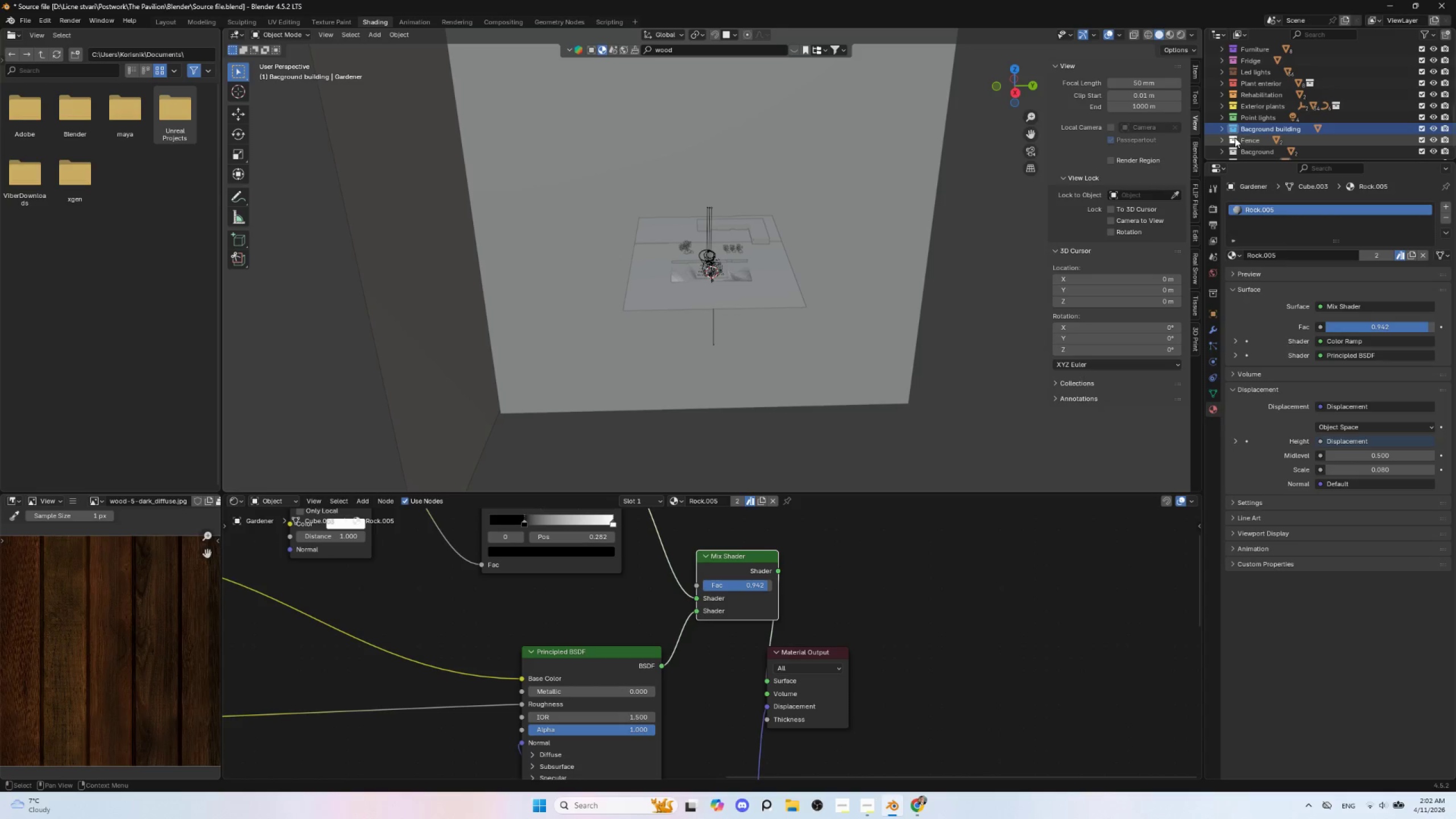 
right_click([1234, 138])
 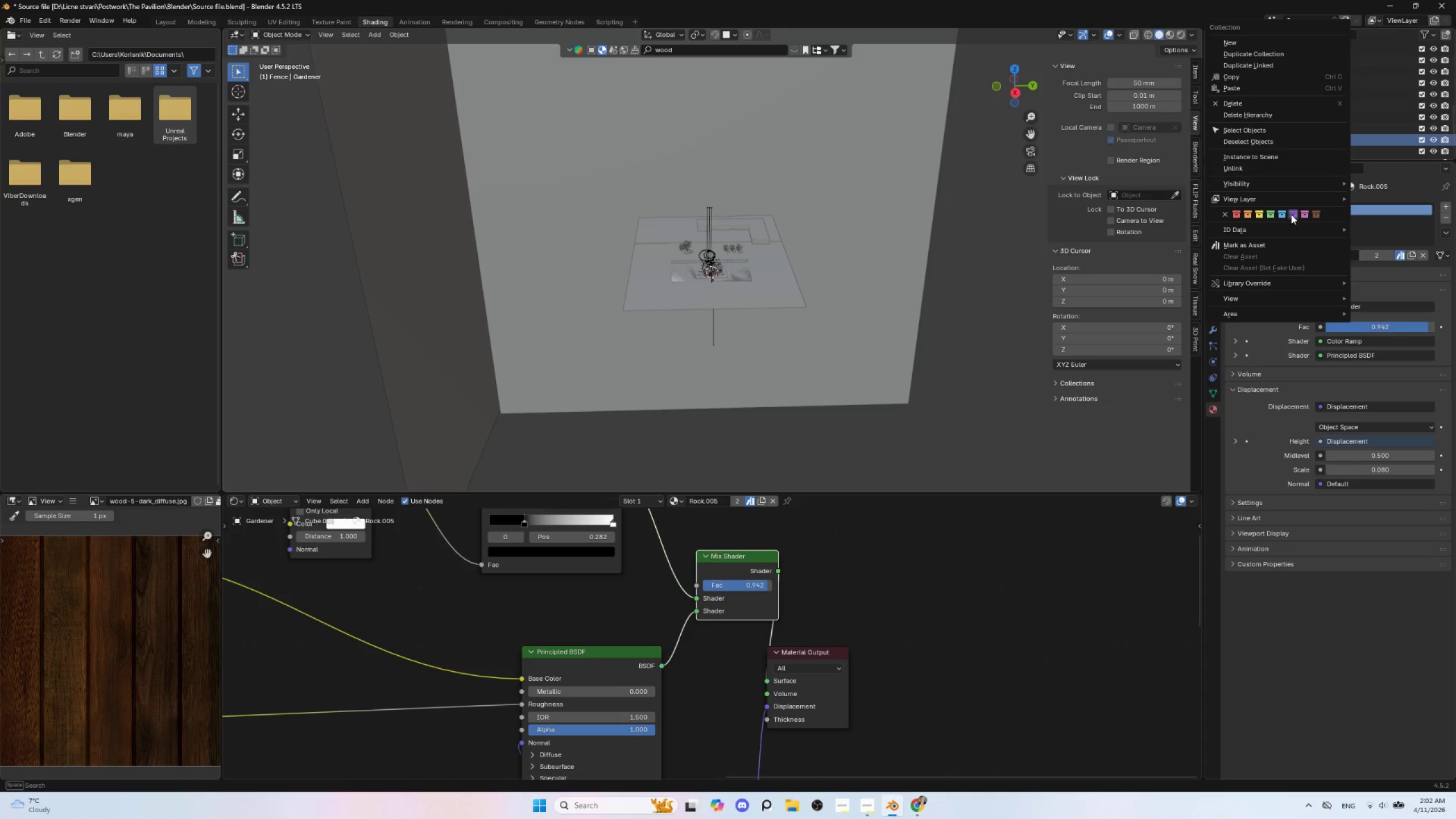 
left_click([1292, 214])
 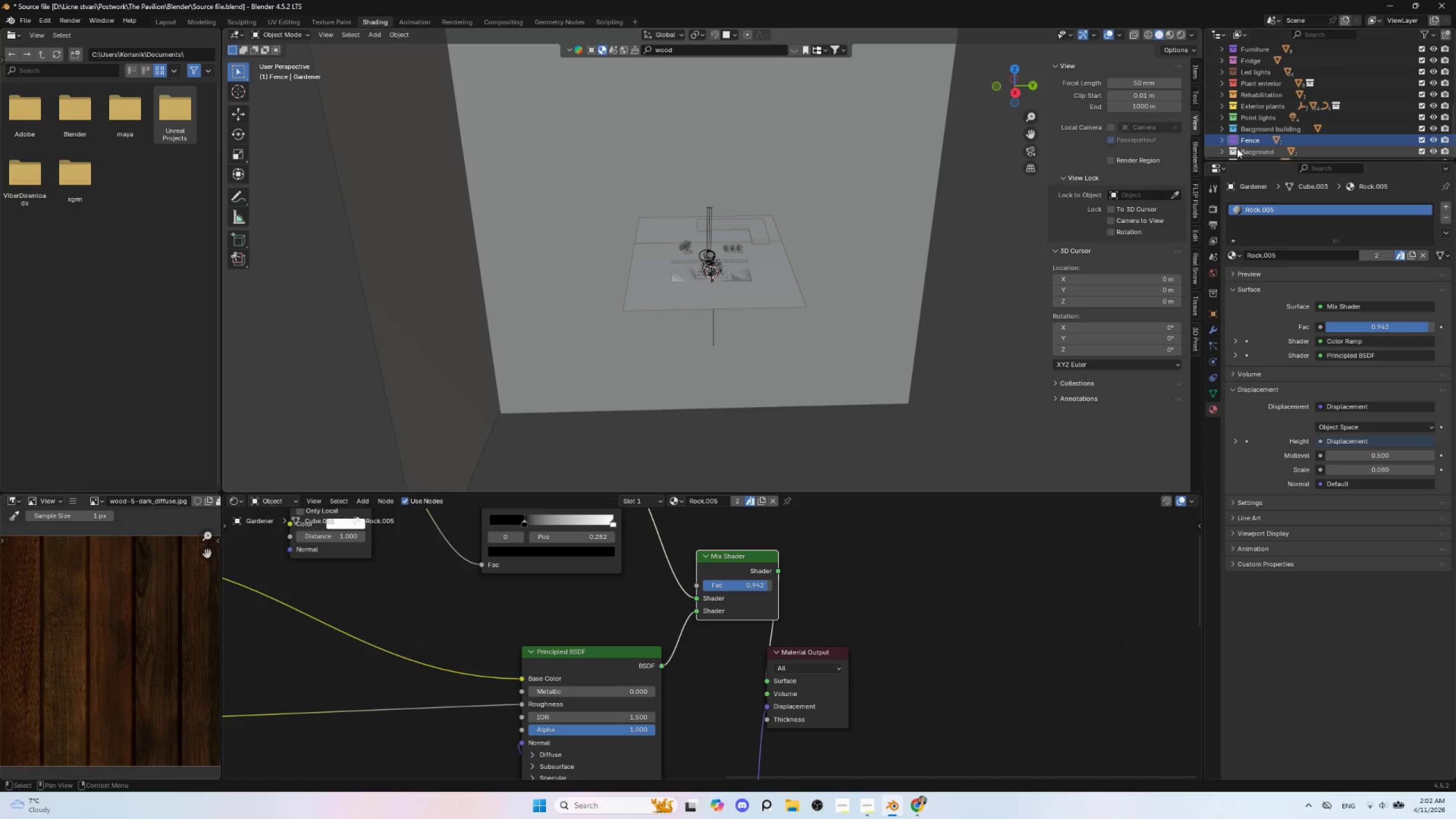 
scroll: coordinate [1236, 146], scroll_direction: down, amount: 3.0
 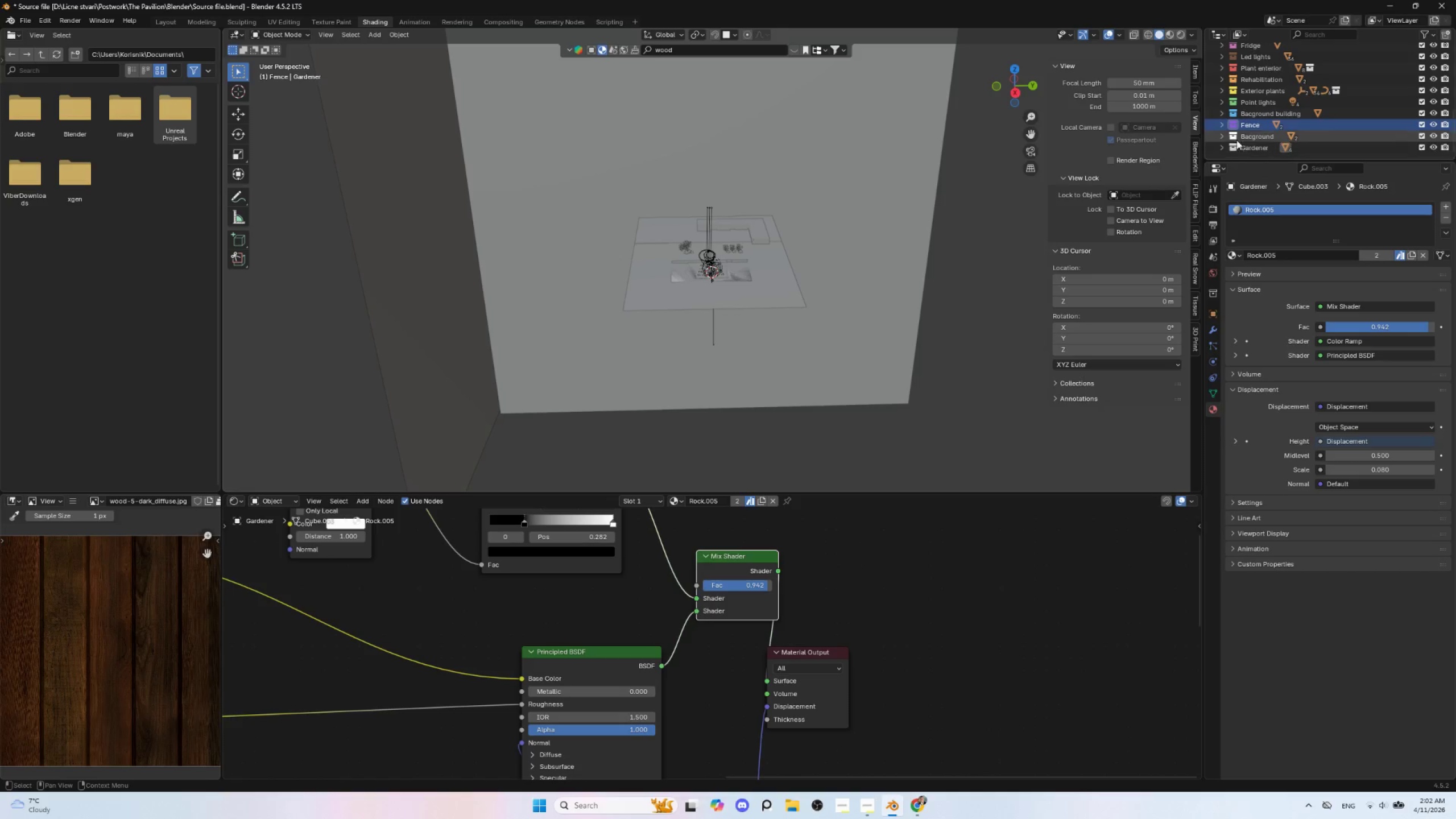 
right_click([1235, 136])
 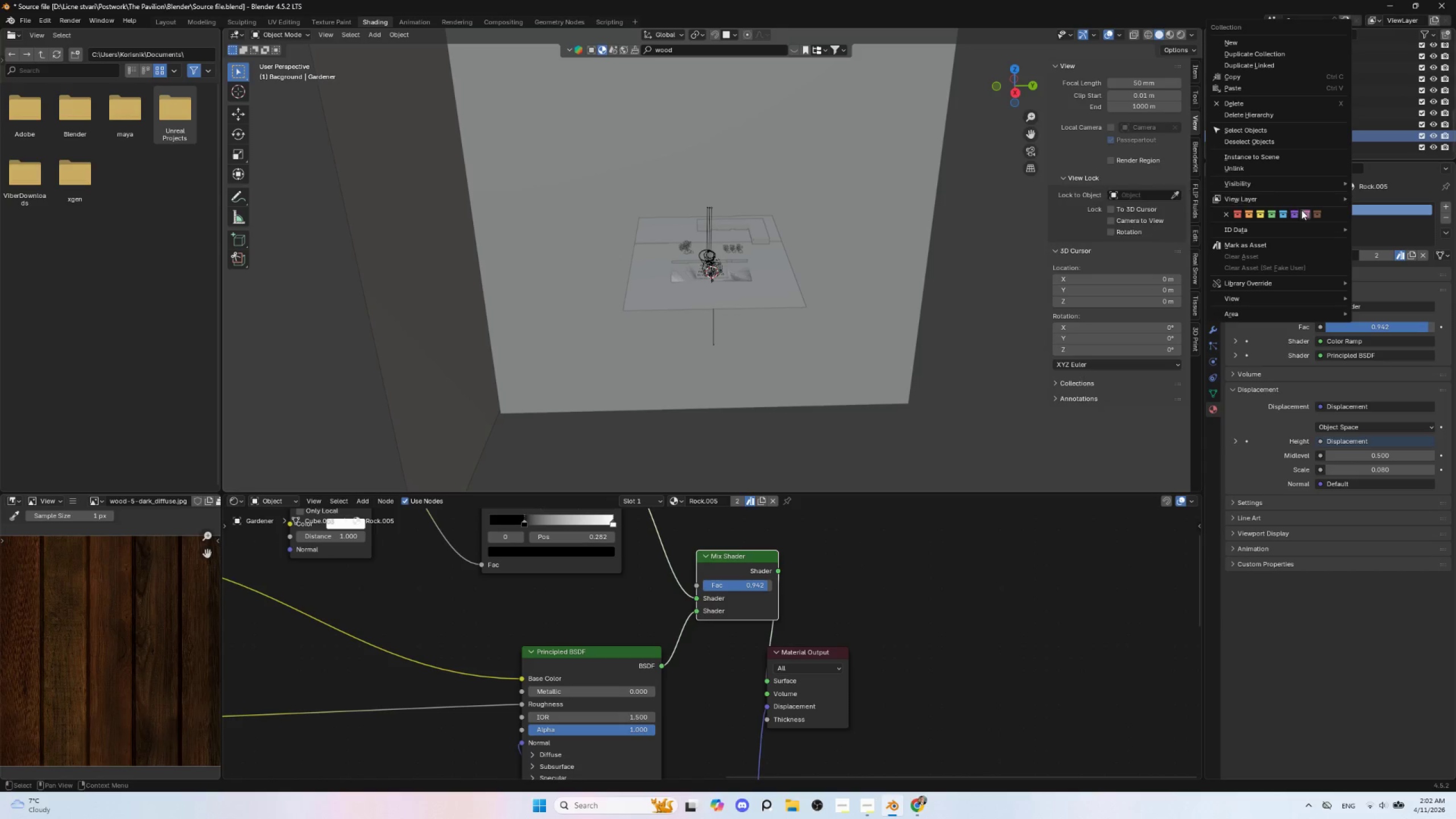 
left_click([1305, 212])
 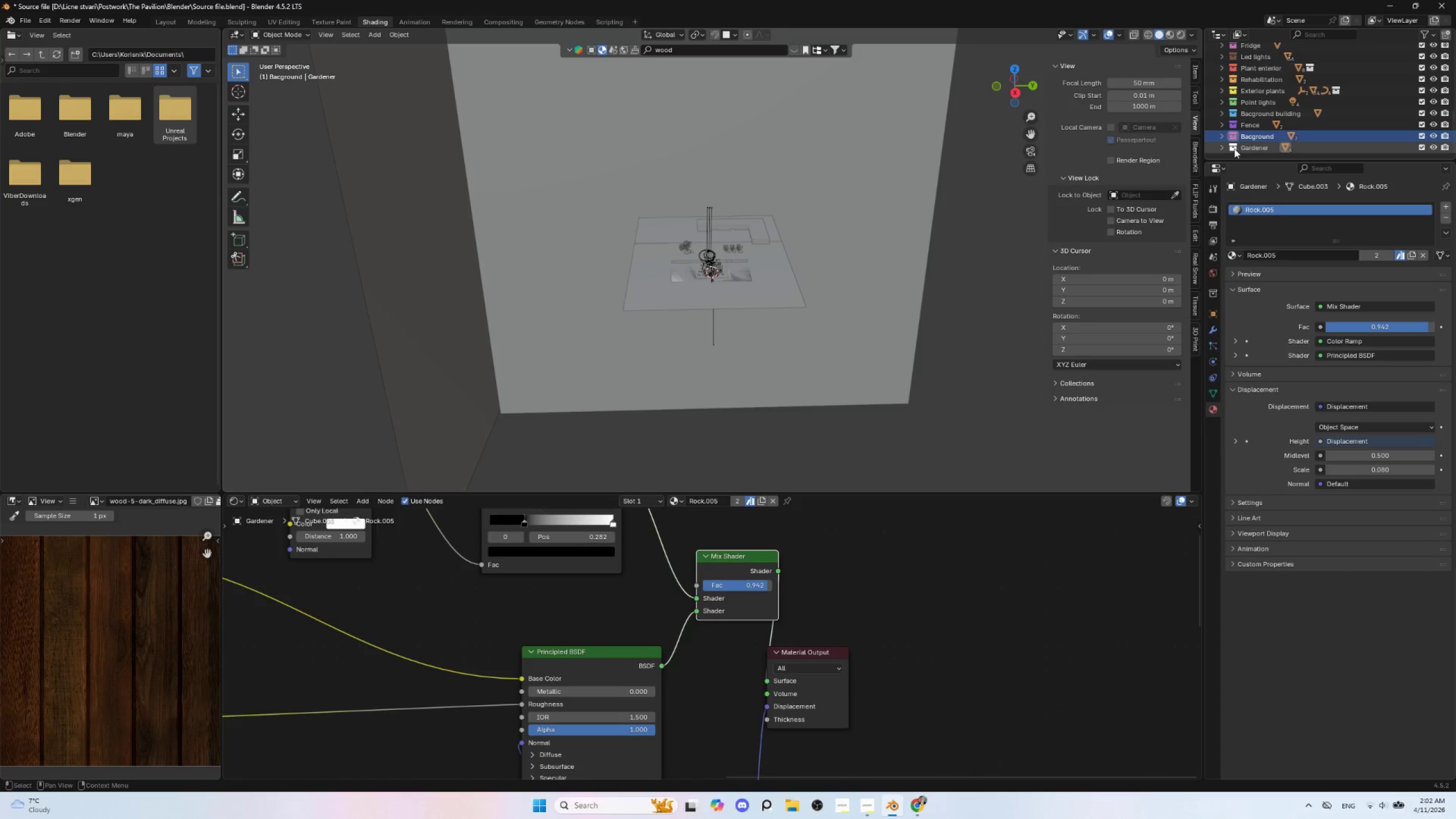 
right_click([1234, 148])
 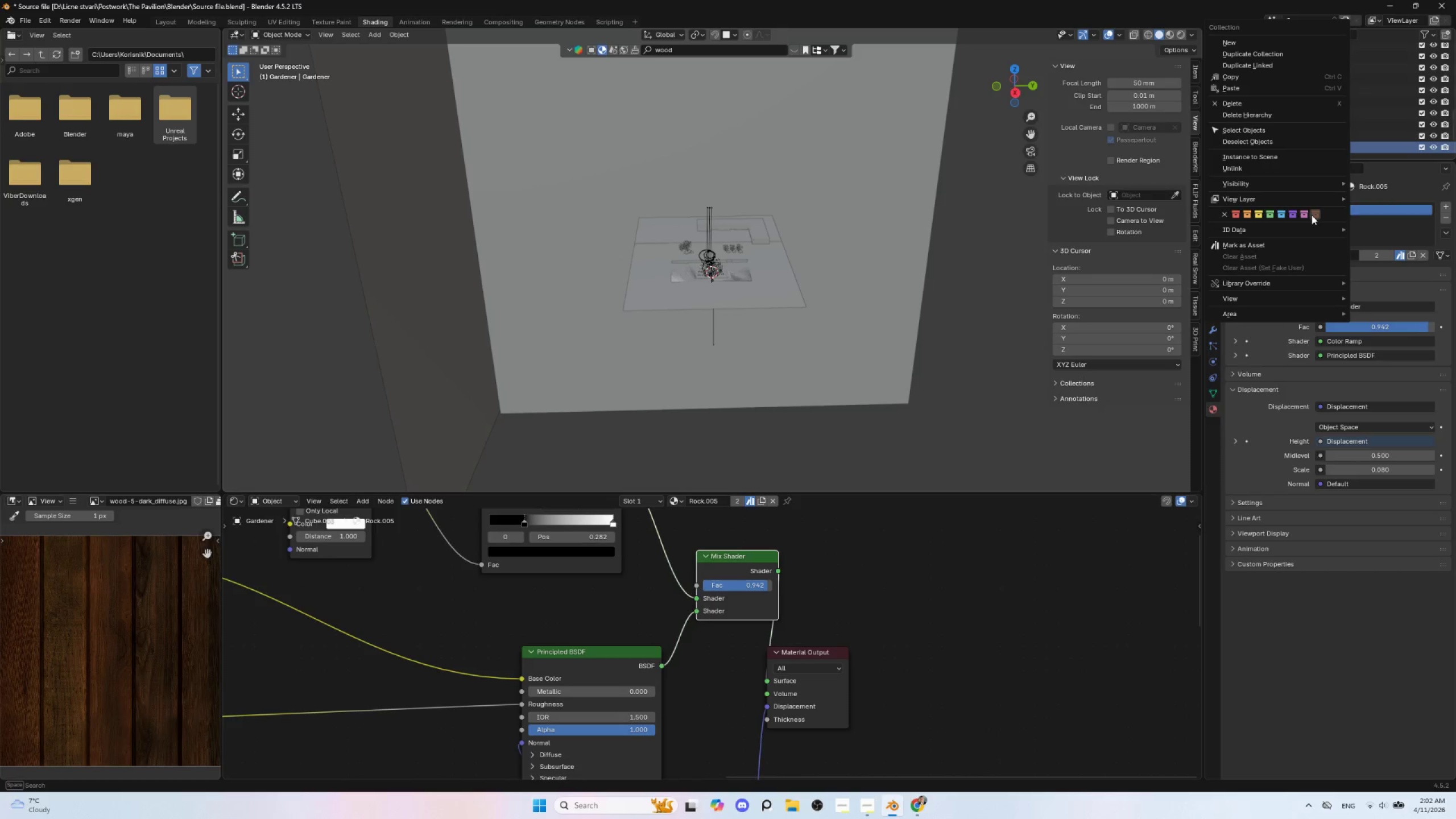 
left_click([1313, 215])
 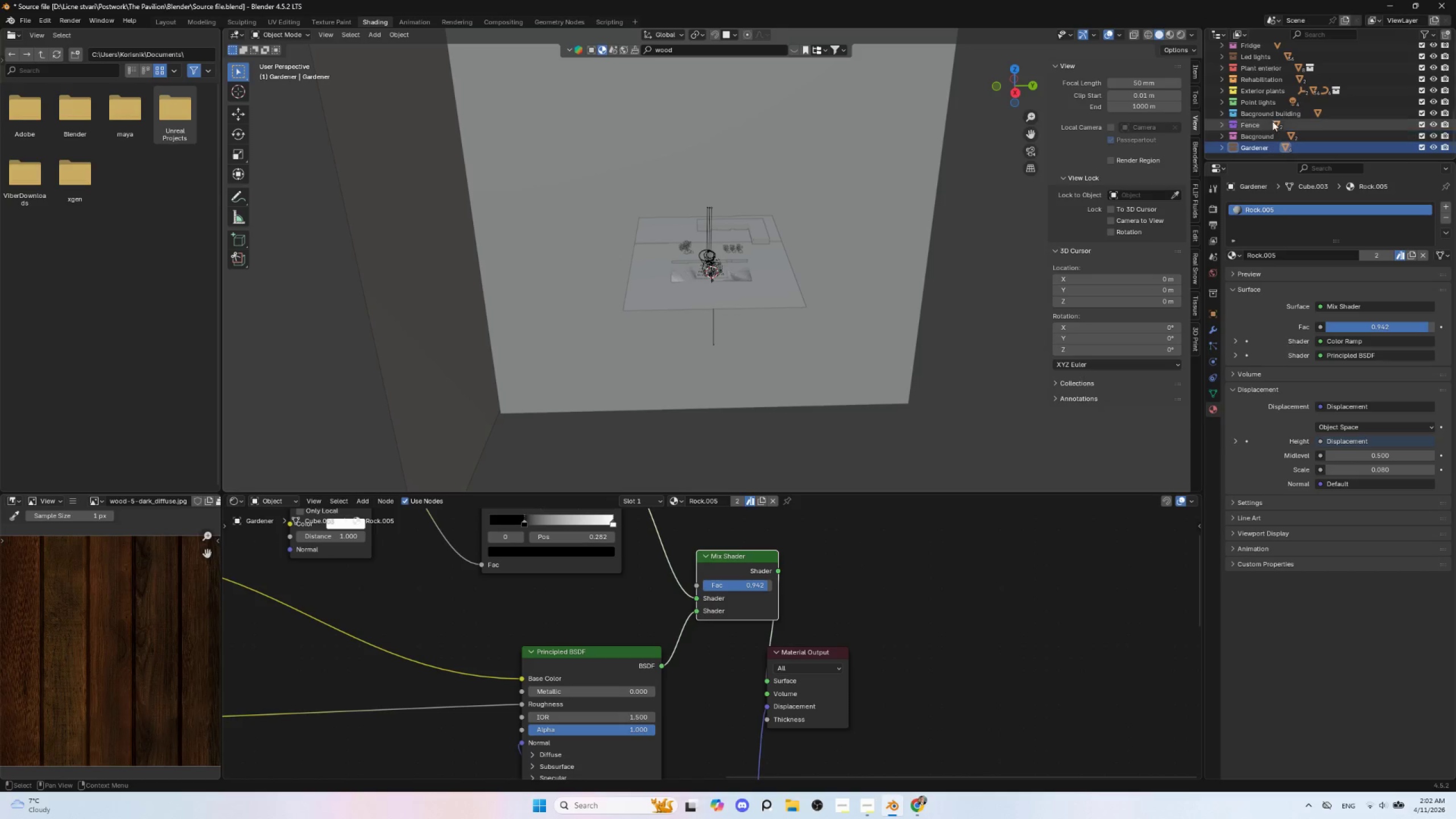 
scroll: coordinate [1307, 73], scroll_direction: up, amount: 17.0
 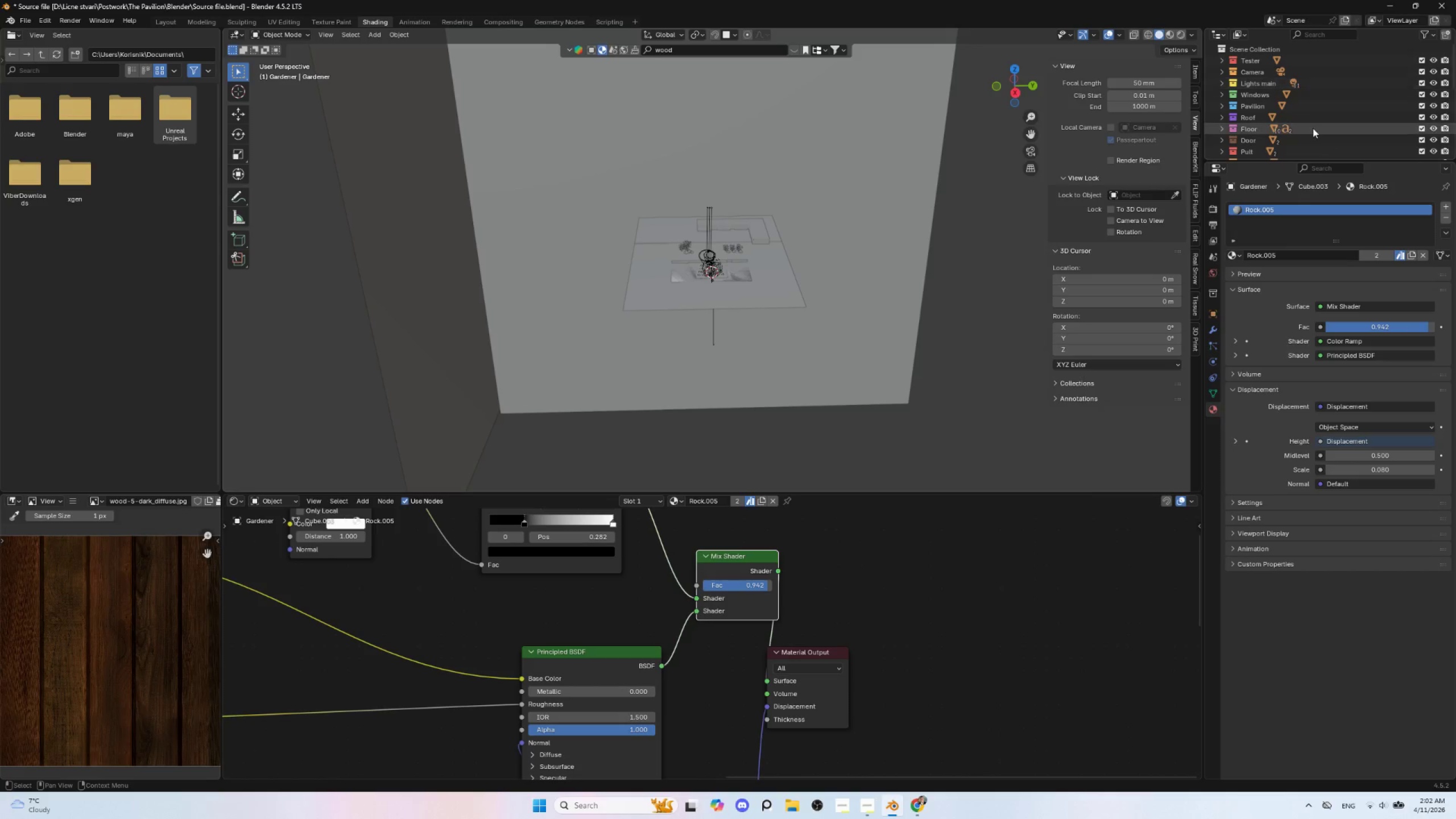 
left_click([1272, 75])
 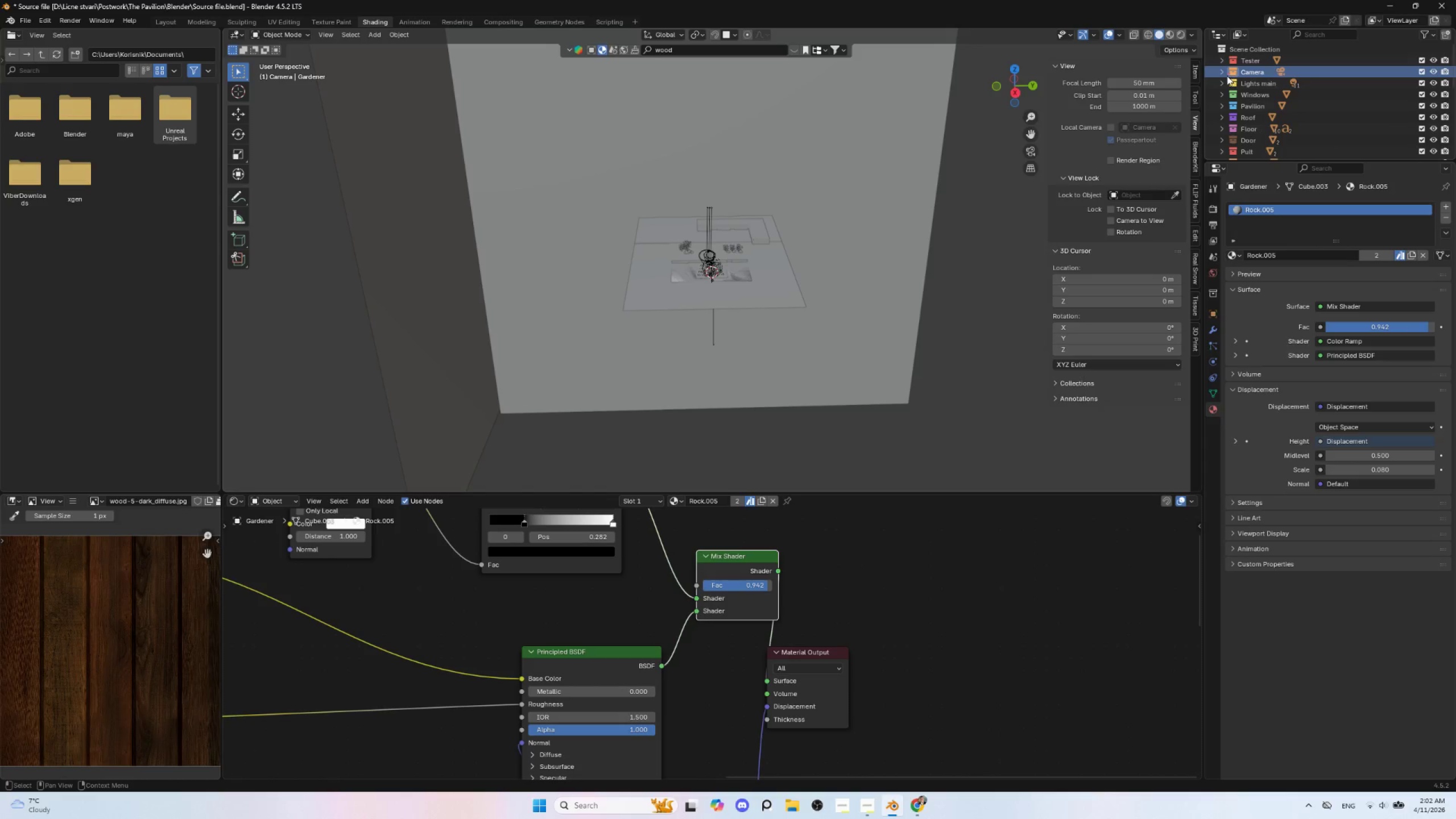 
left_click([1220, 76])
 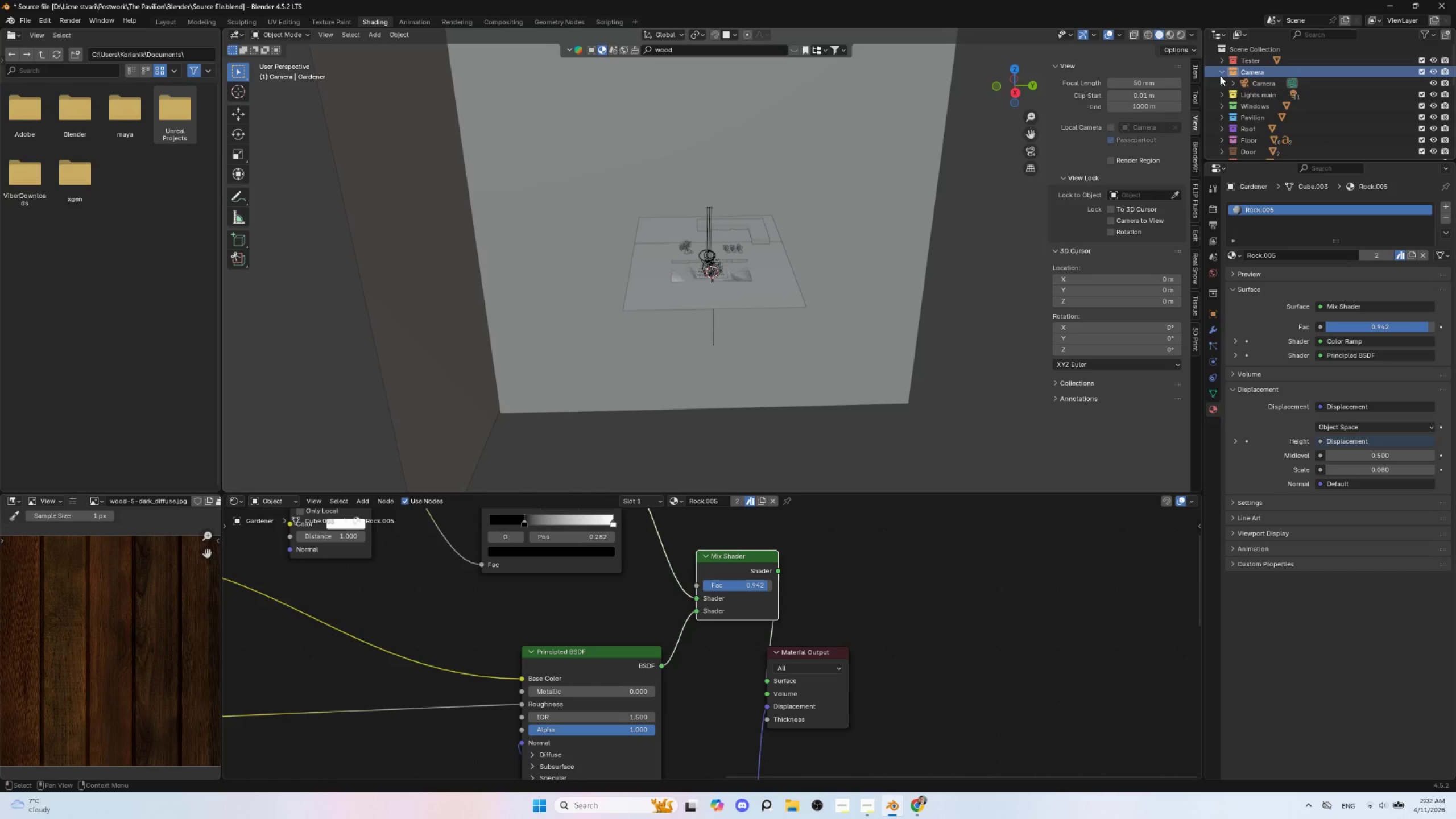 
left_click([1220, 76])
 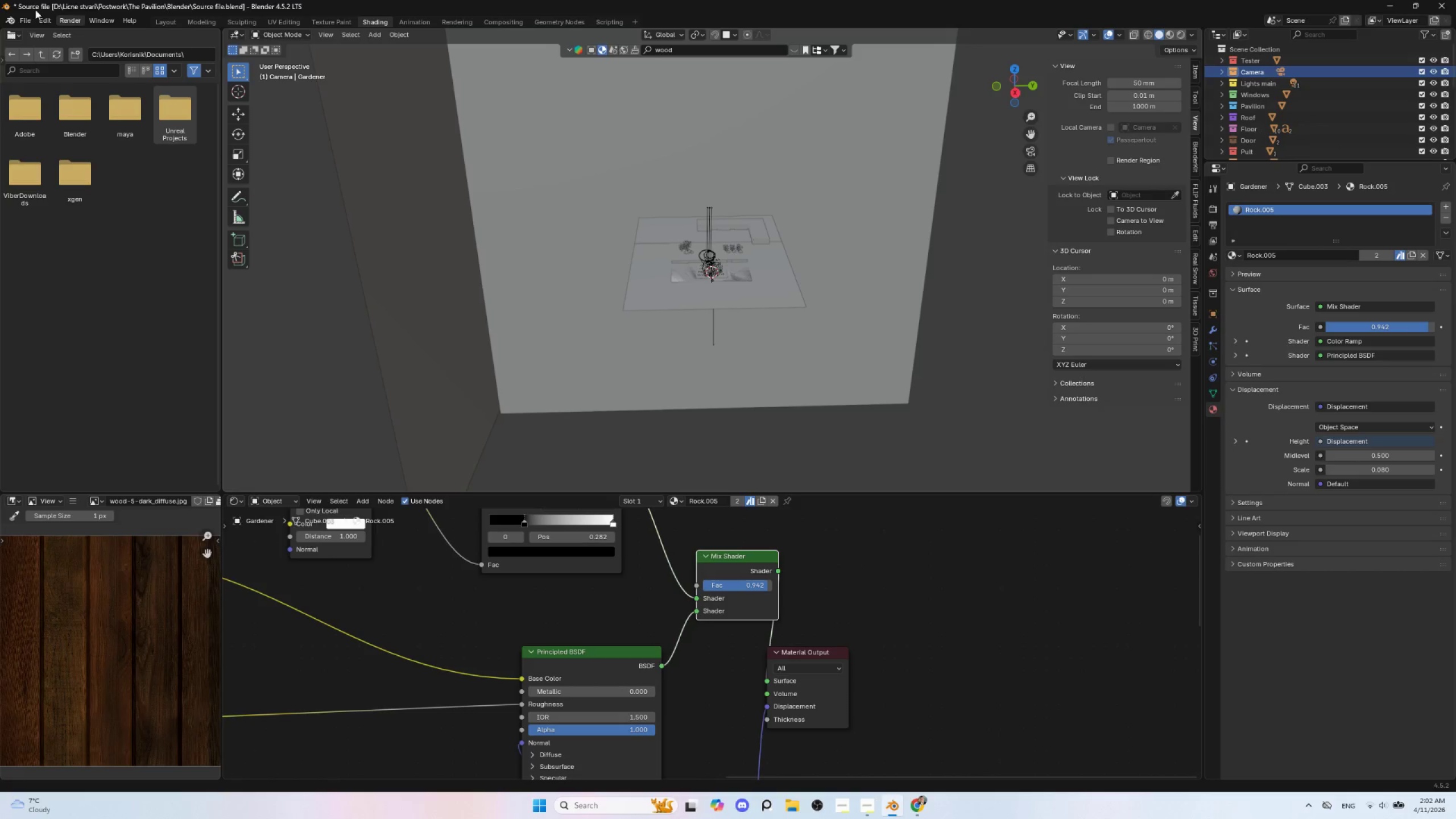 
left_click([26, 20])
 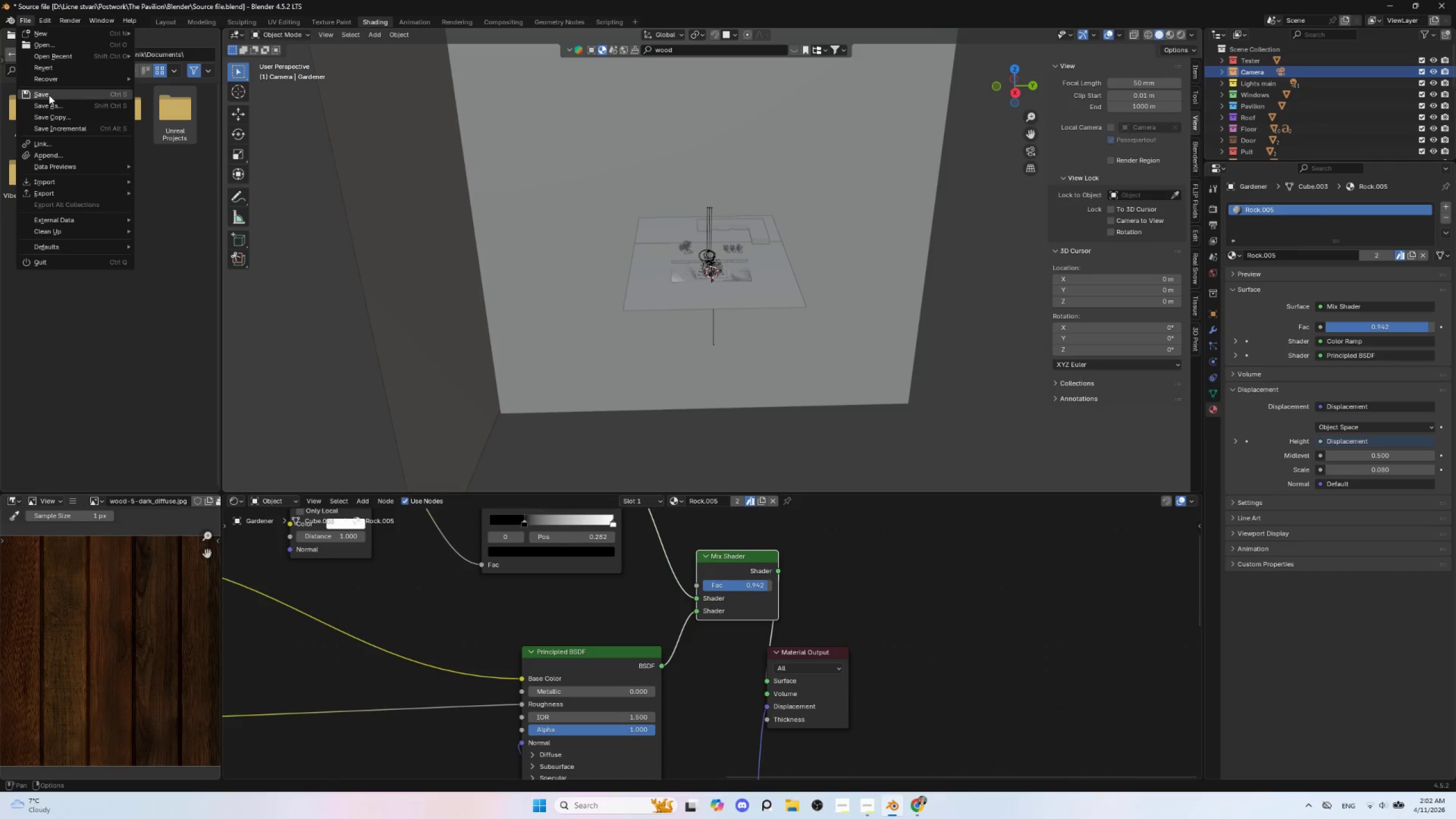 
left_click([49, 95])
 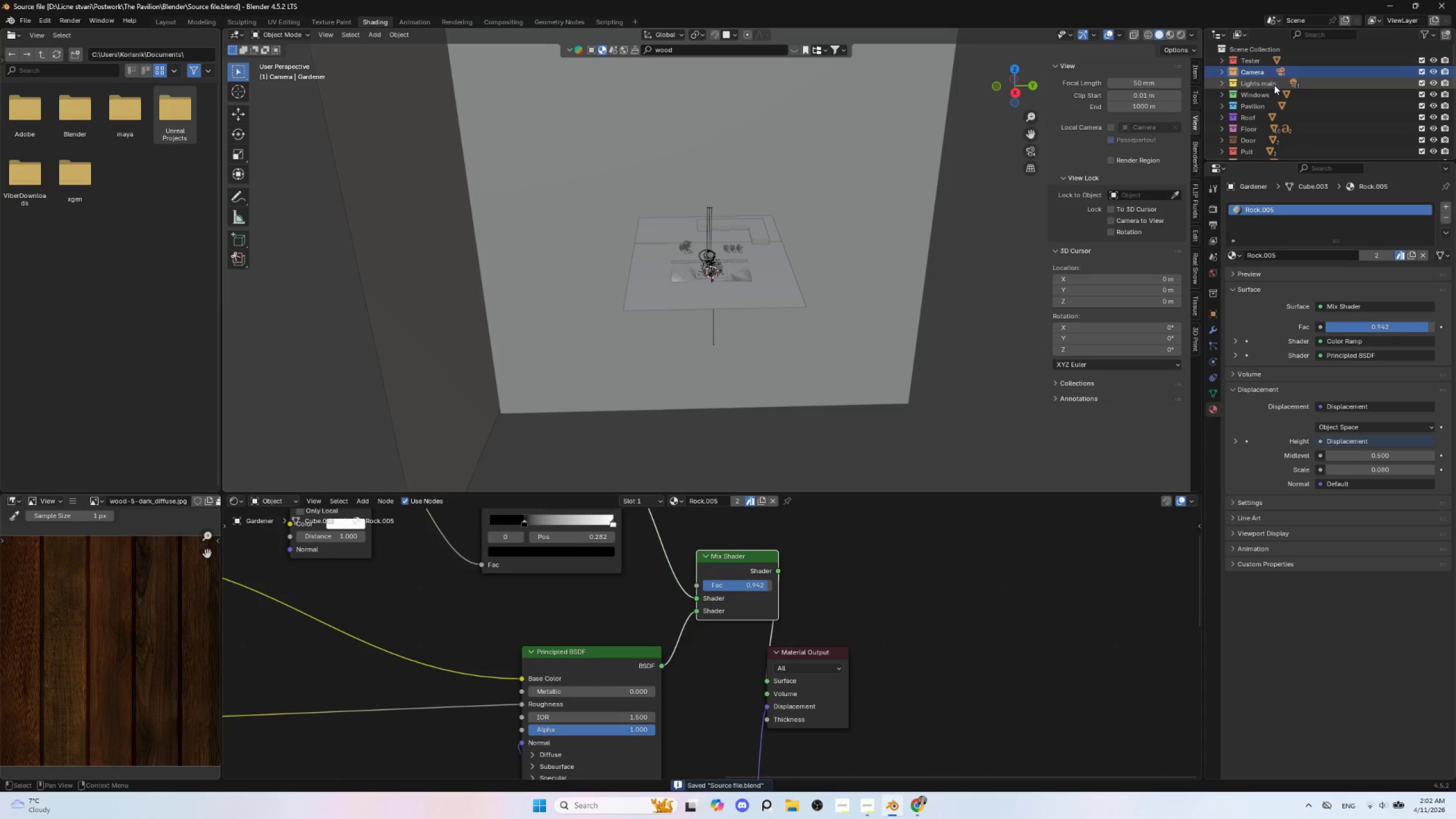 
scroll: coordinate [1277, 132], scroll_direction: down, amount: 7.0
 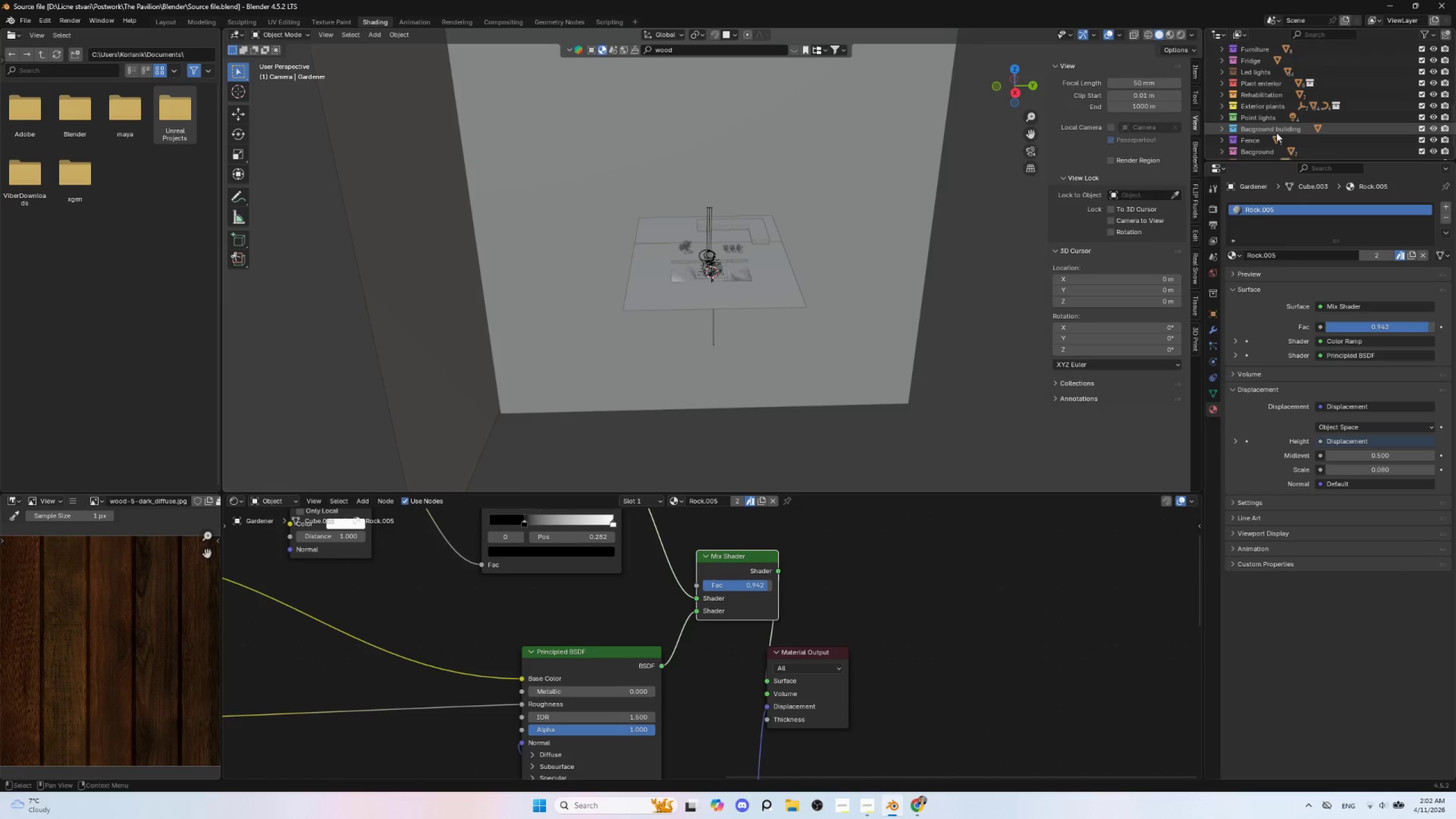 
scroll: coordinate [694, 322], scroll_direction: up, amount: 7.0
 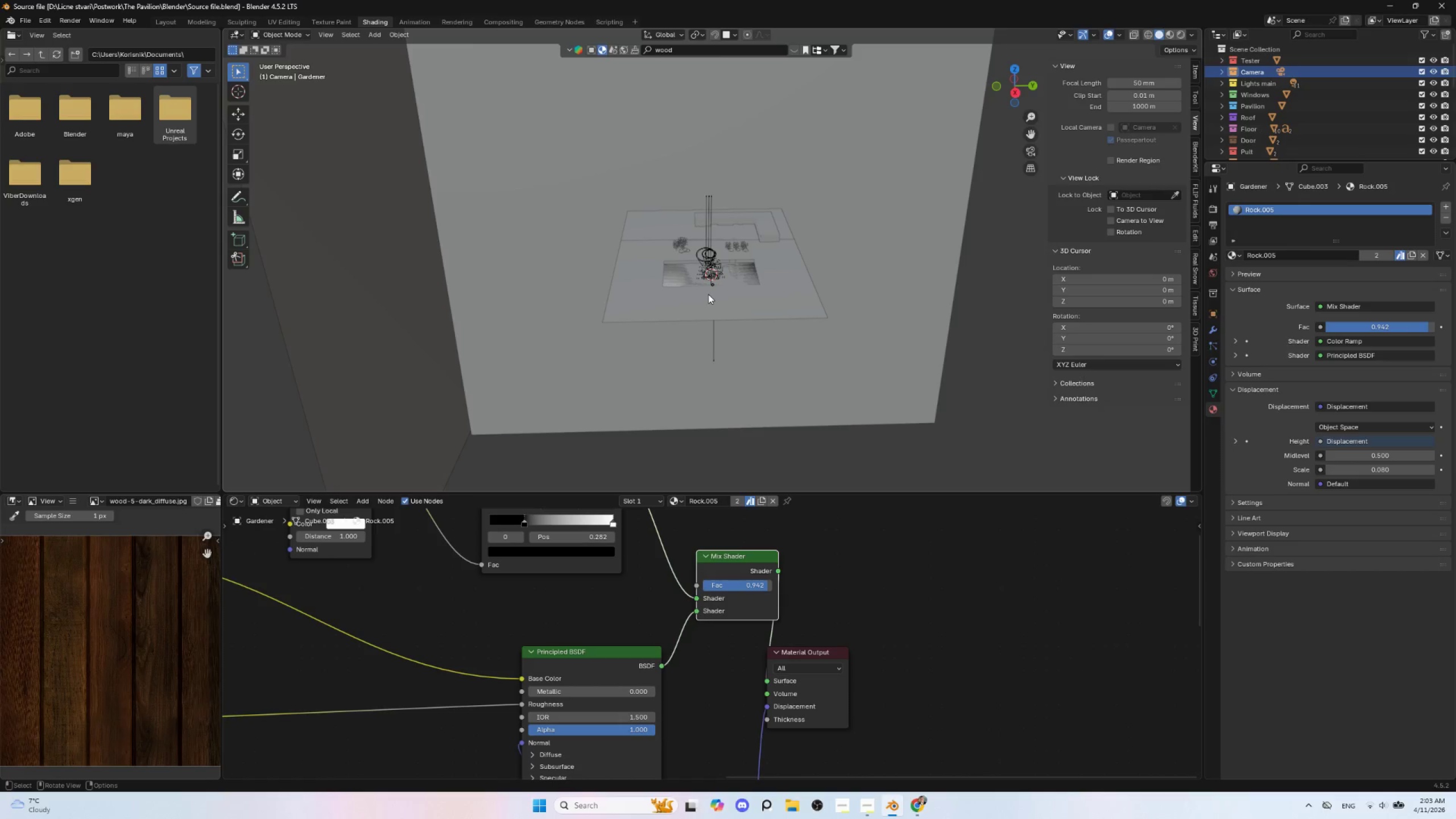 
key(Insert)
 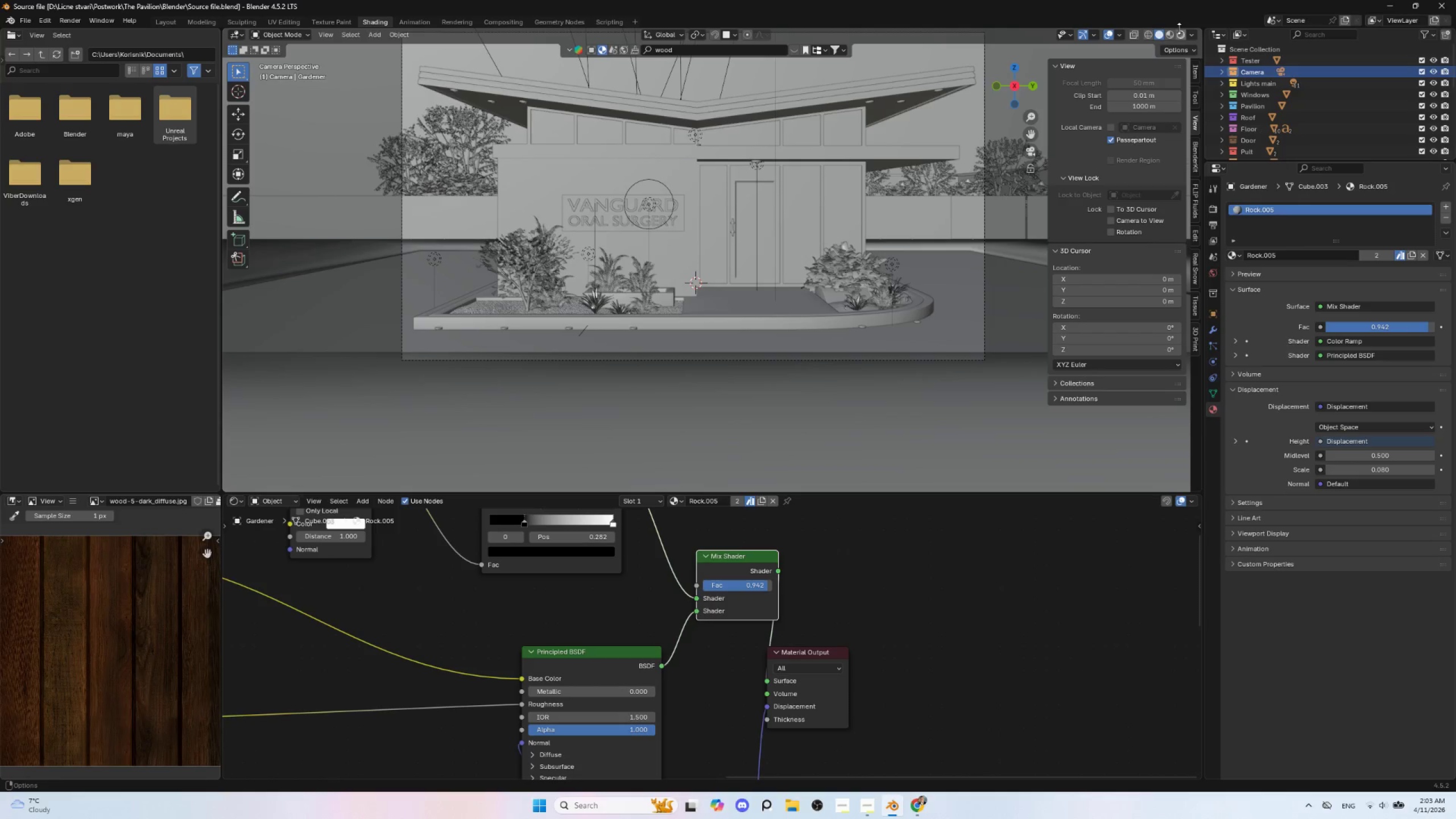 
left_click([1177, 34])
 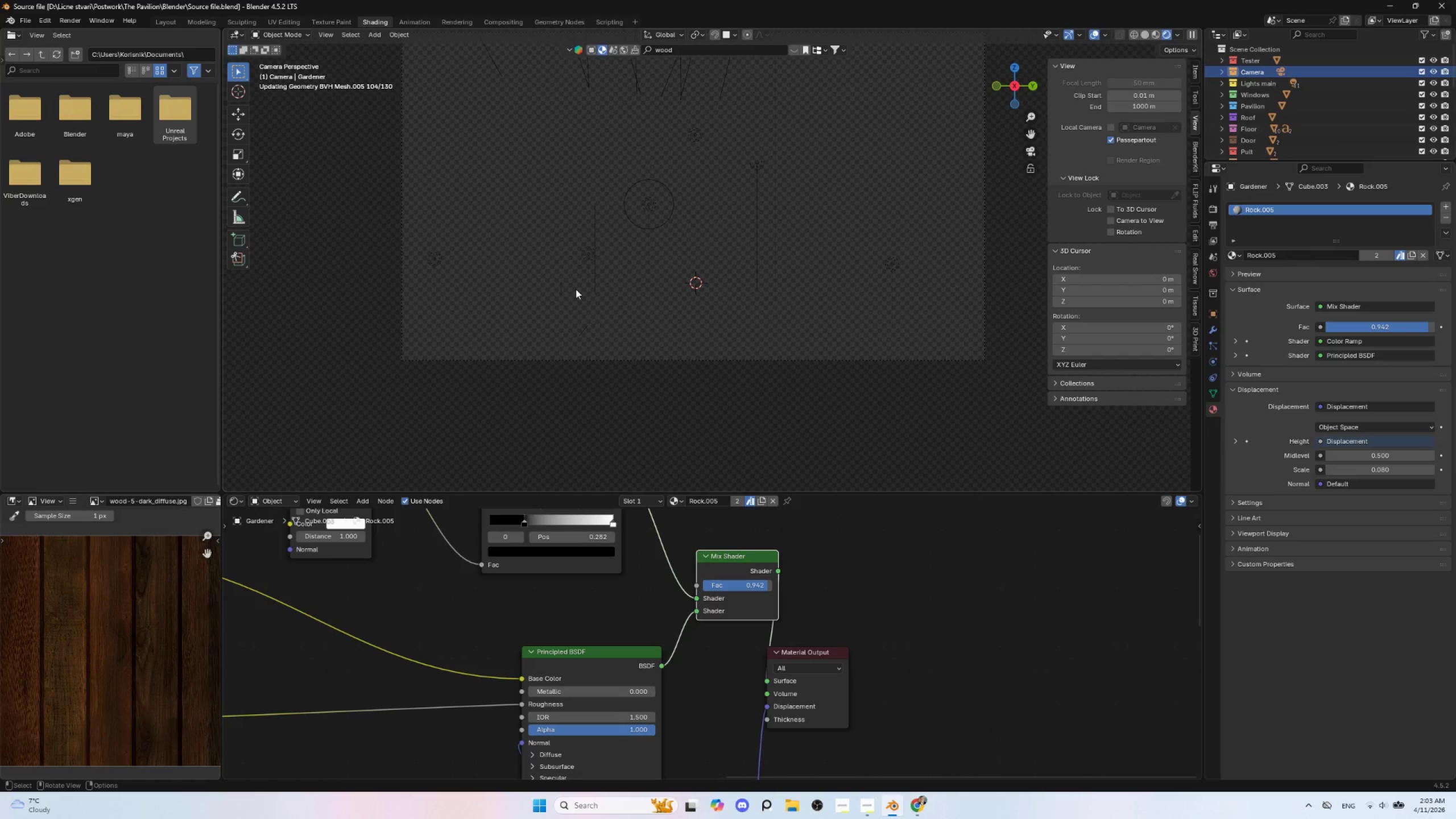 
hold_key(key=ShiftLeft, duration=0.86)
 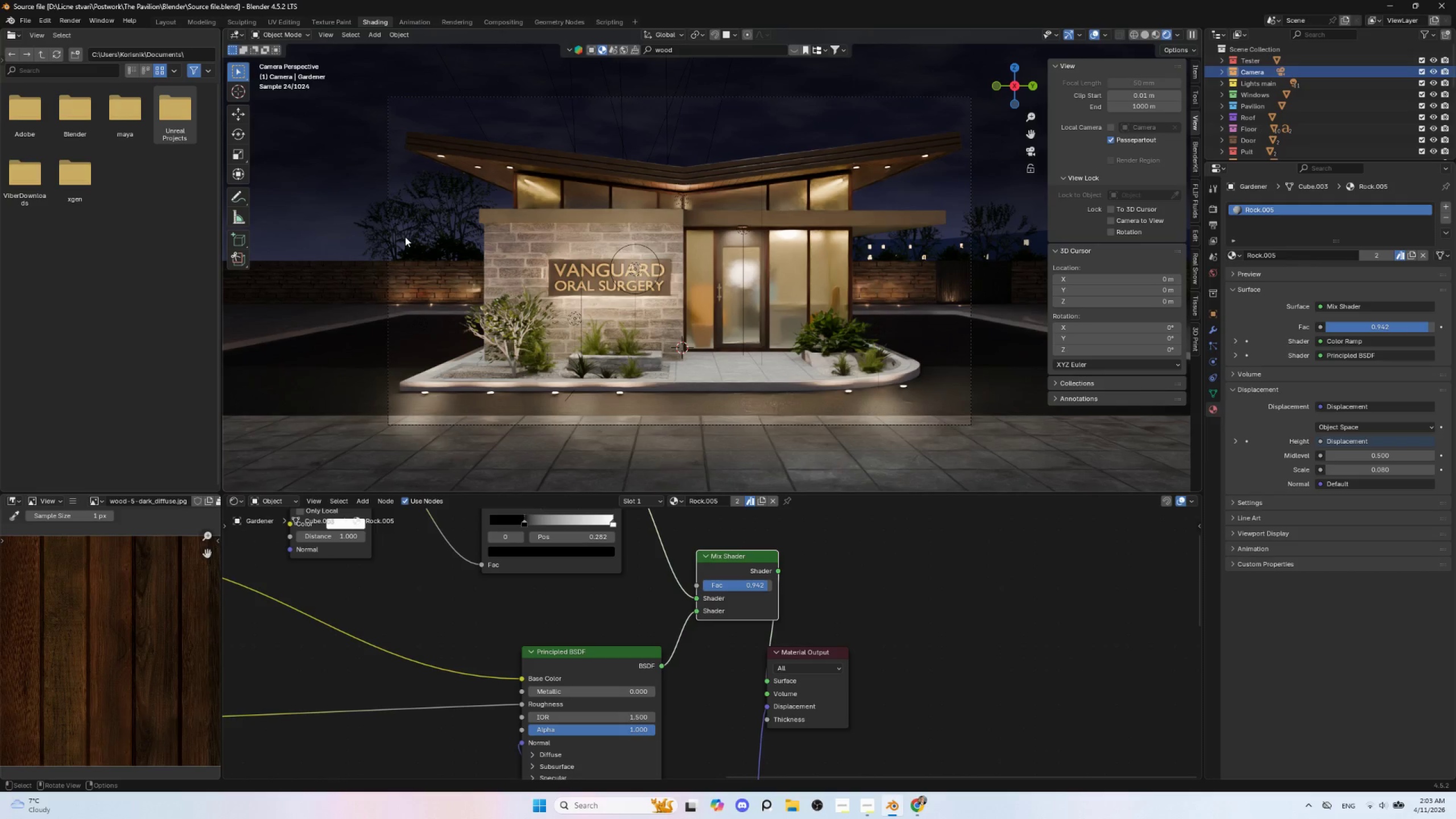 
wait(9.75)
 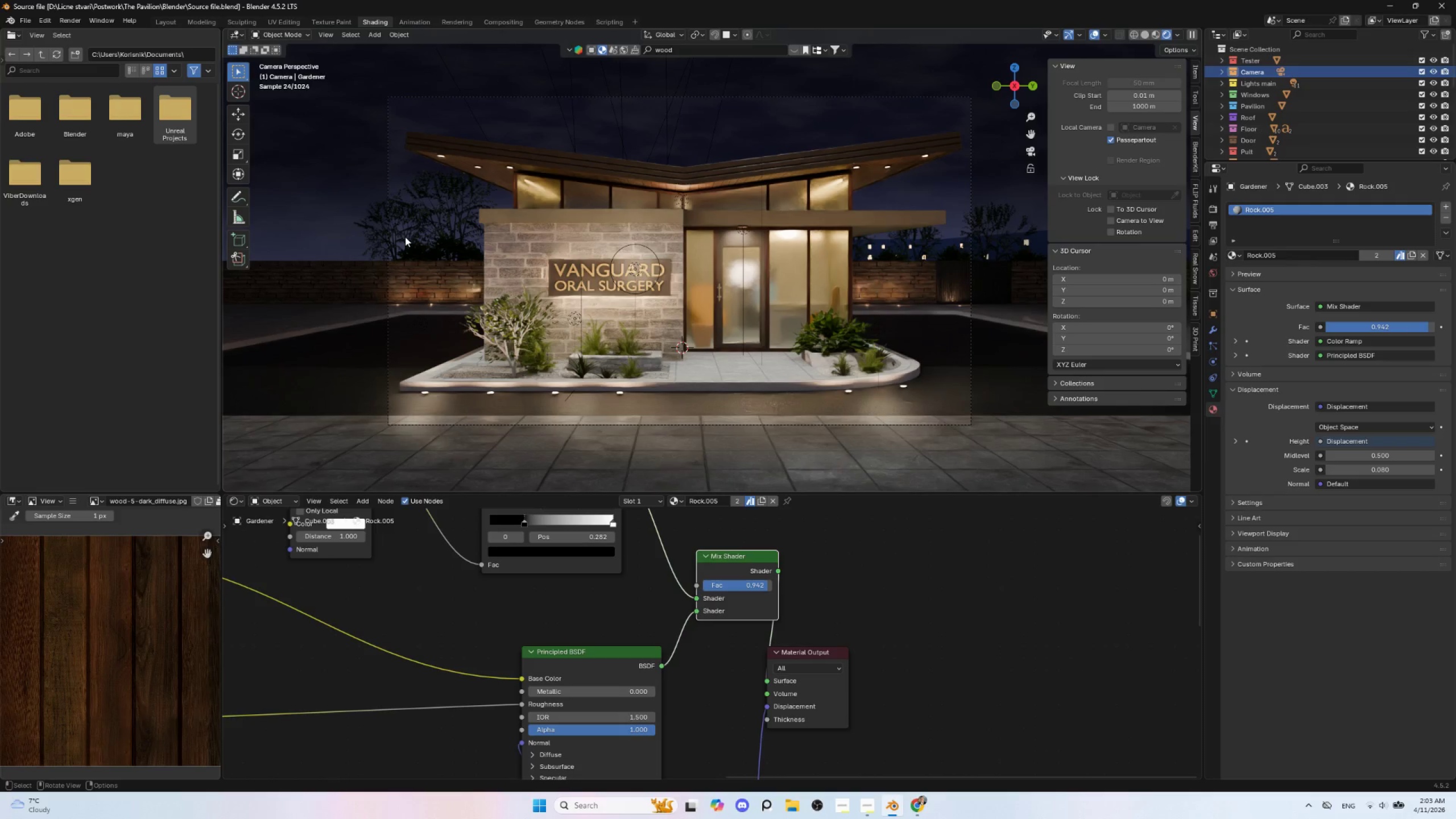 
left_click([25, 23])
 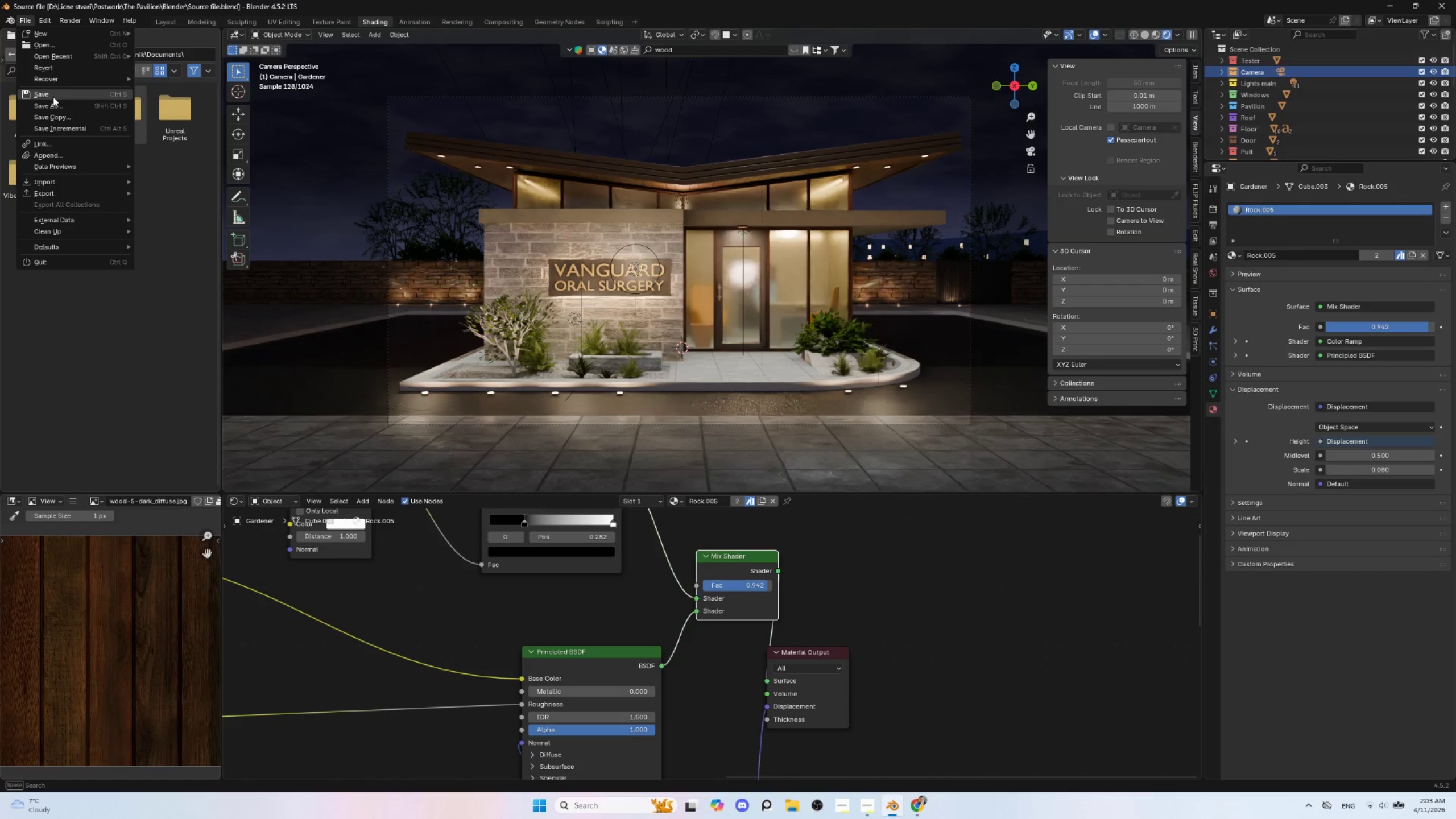 